 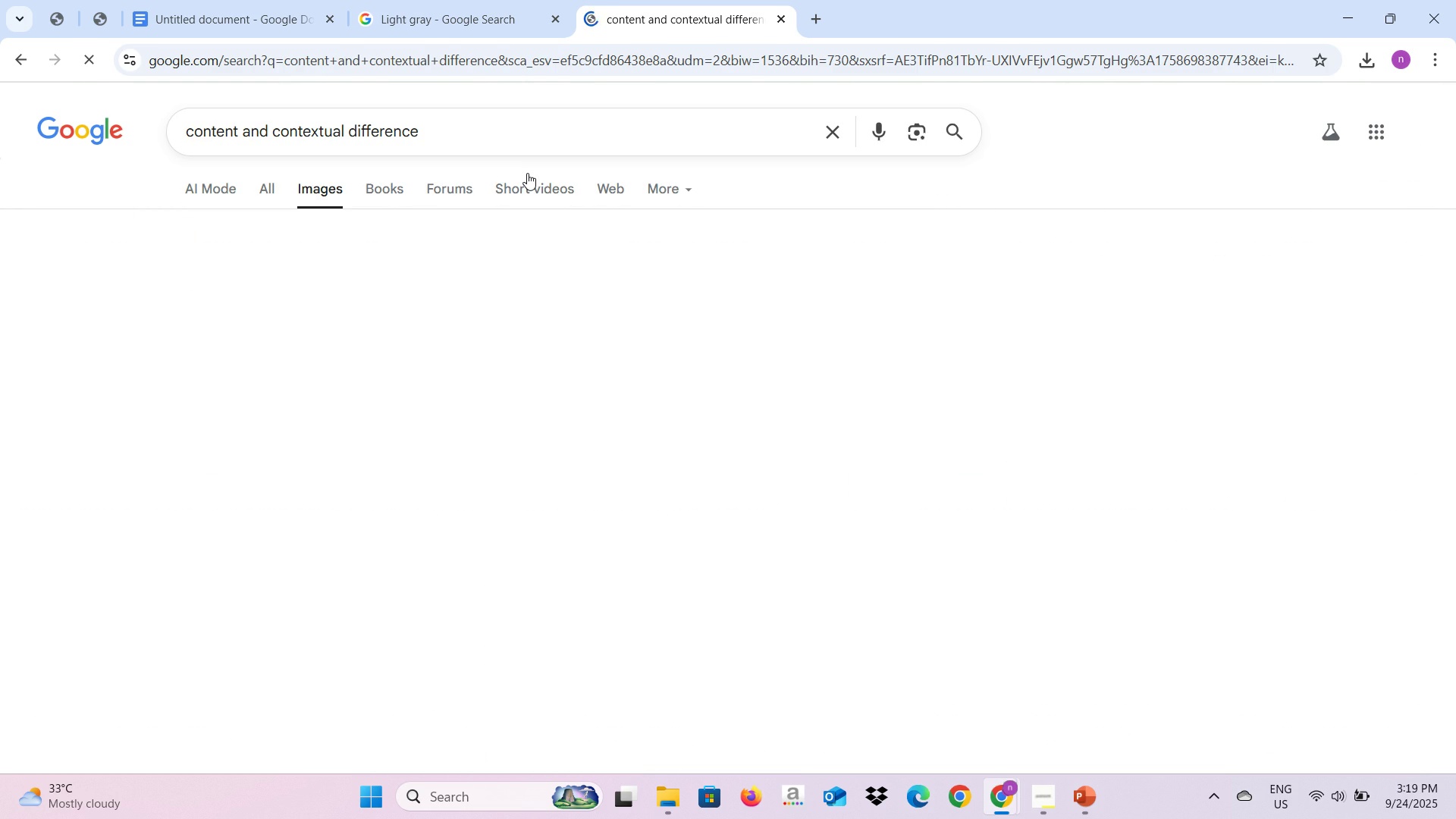 
left_click([463, 130])
 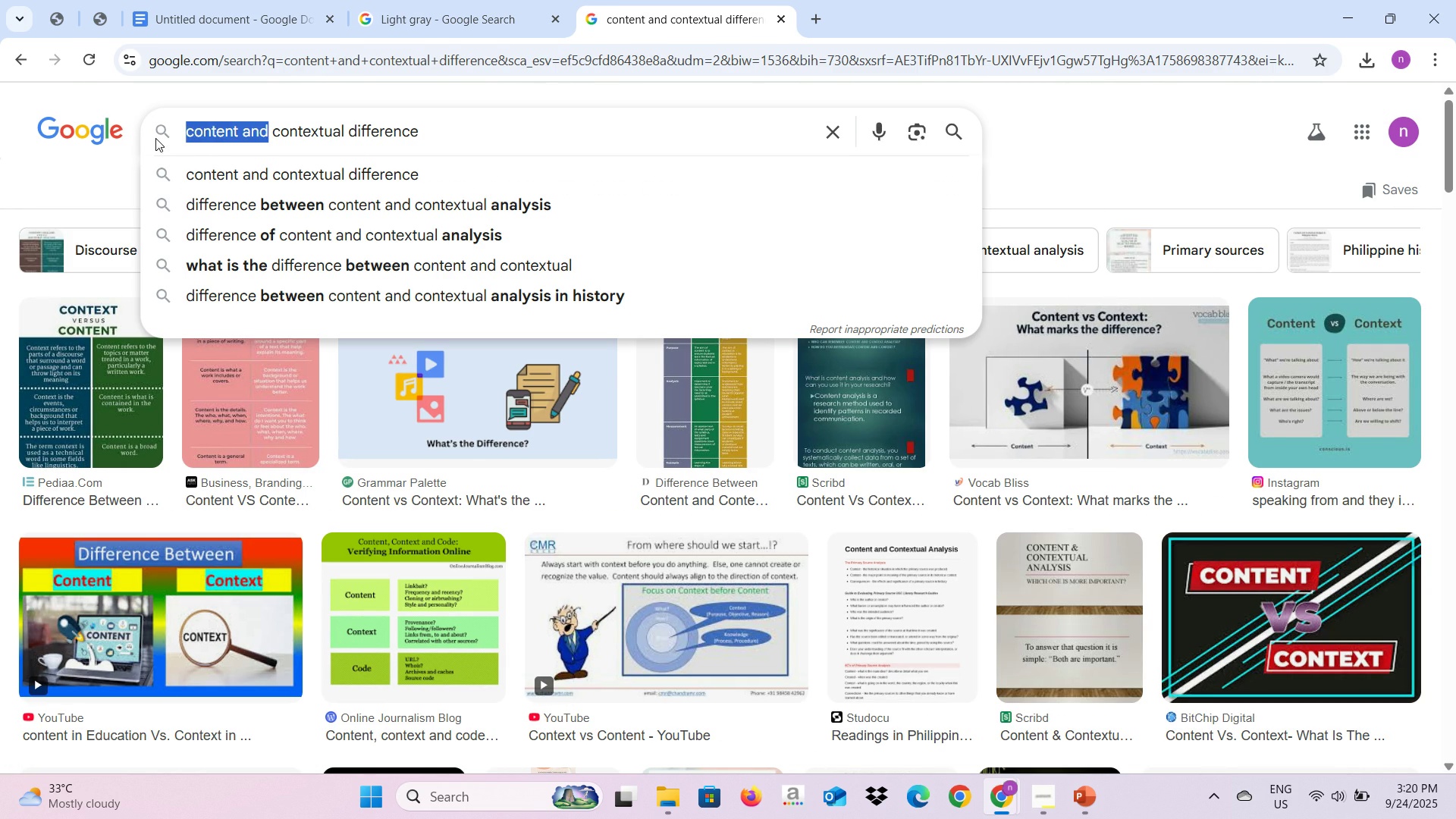 
key(Backspace)
 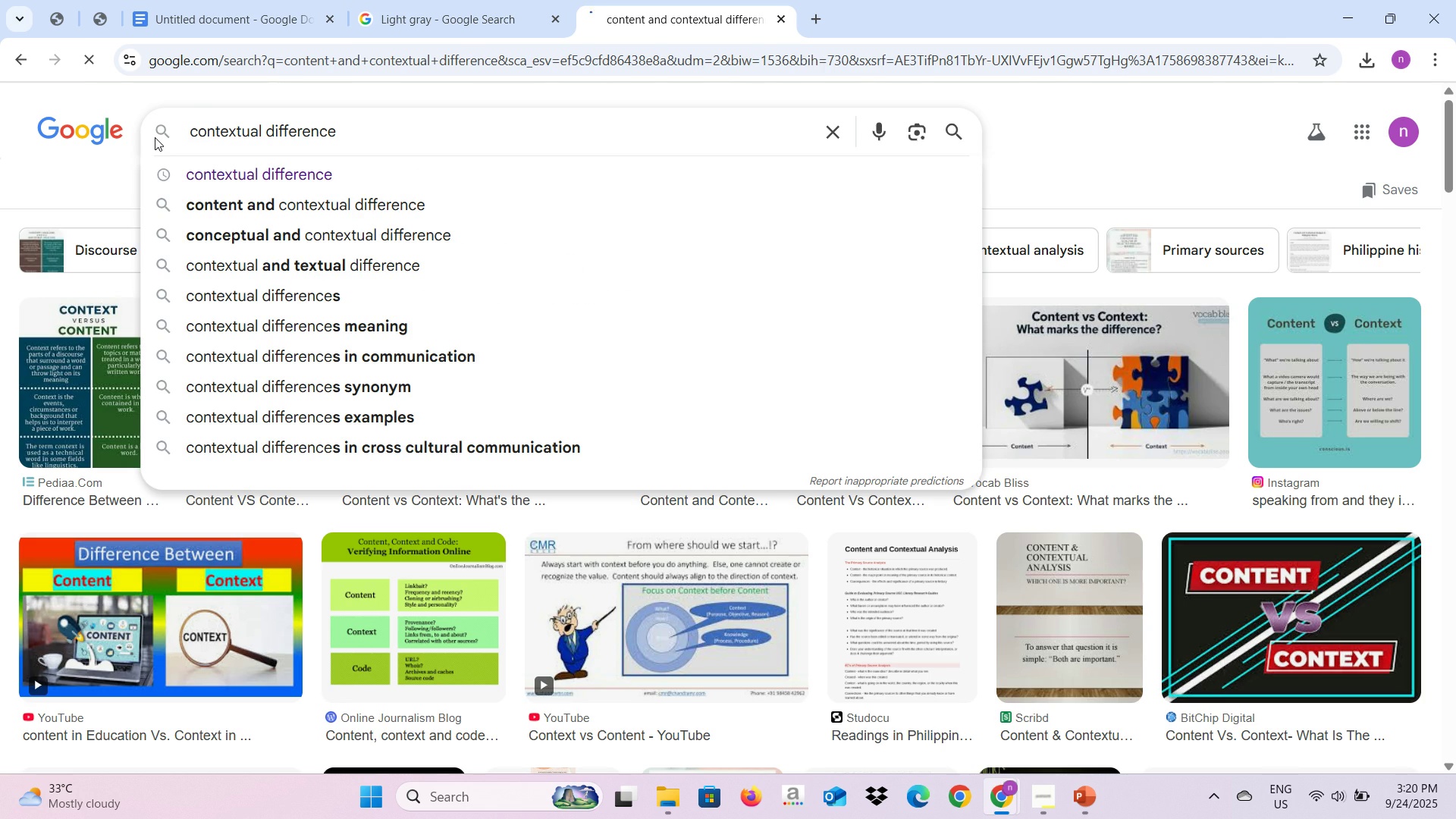 
key(Enter)
 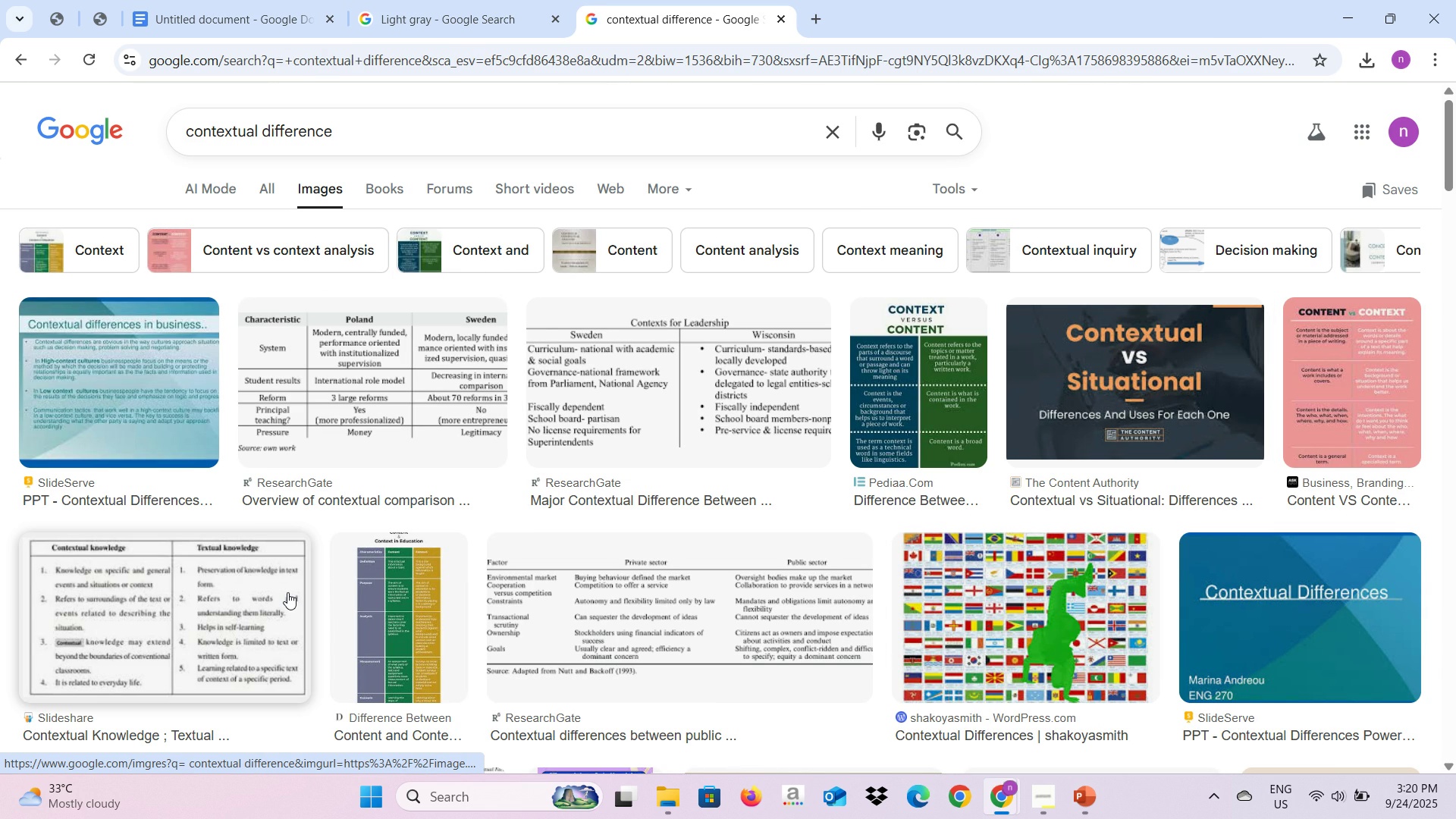 
wait(5.54)
 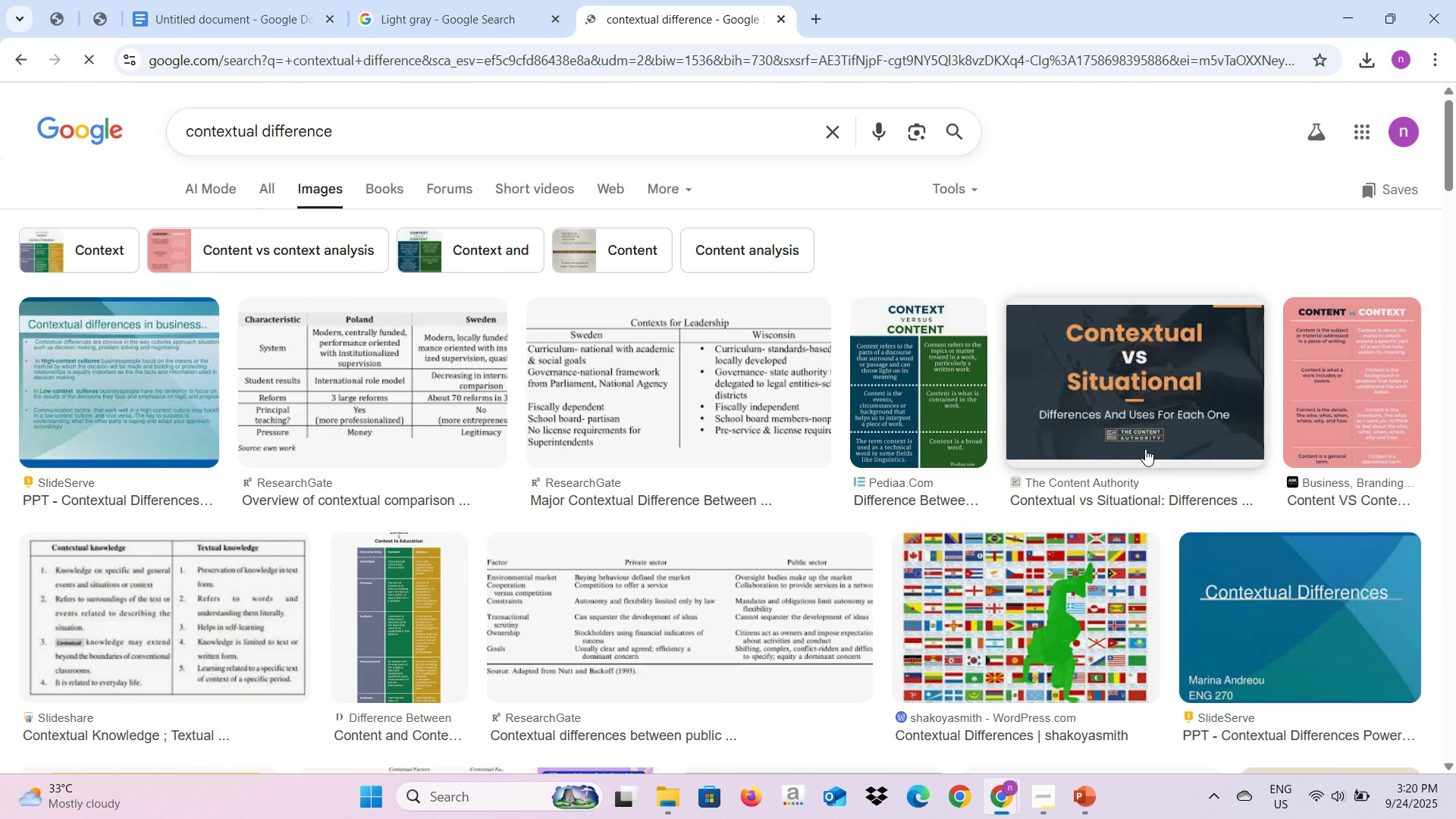 
left_click([287, 592])
 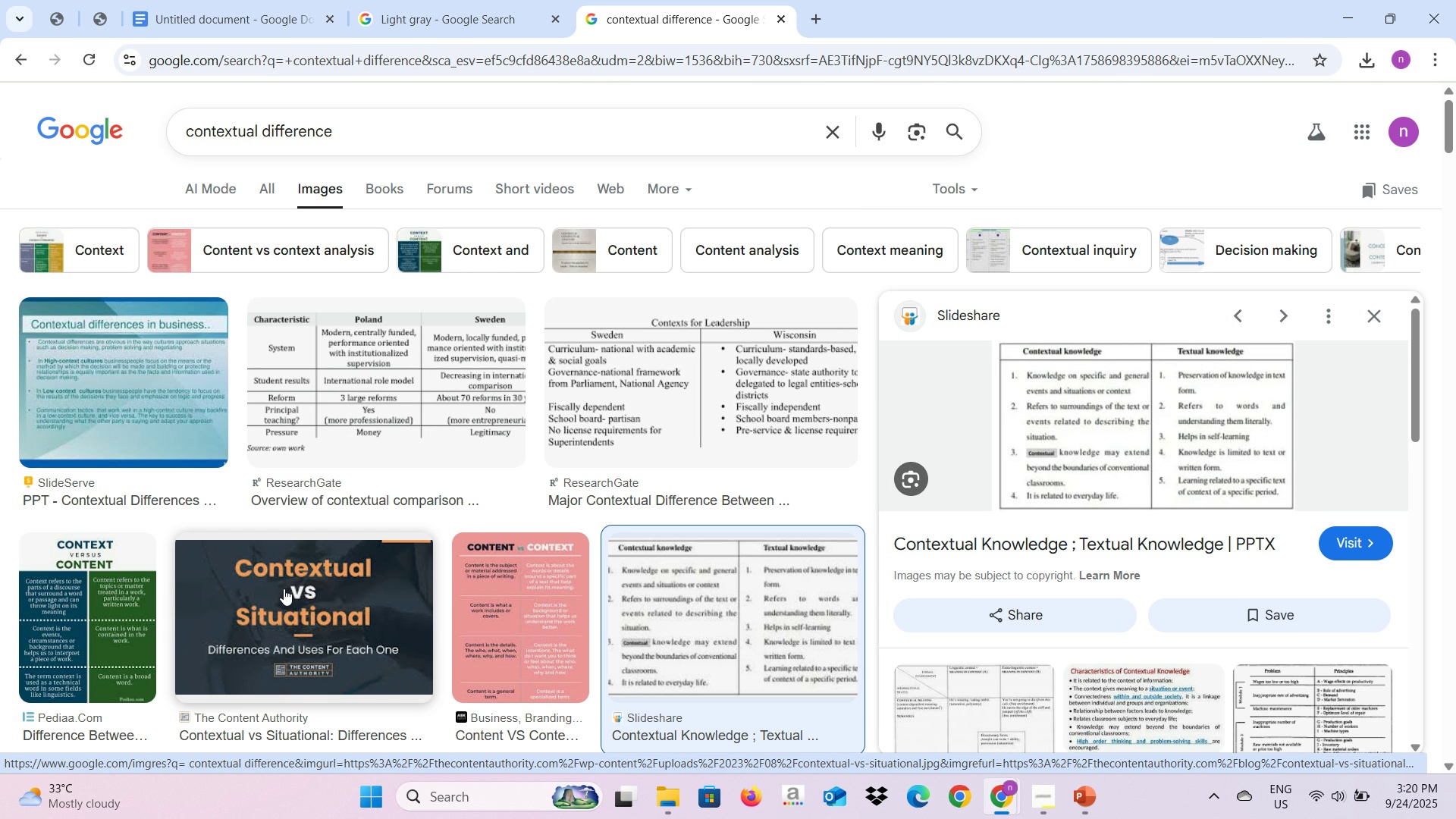 
wait(13.79)
 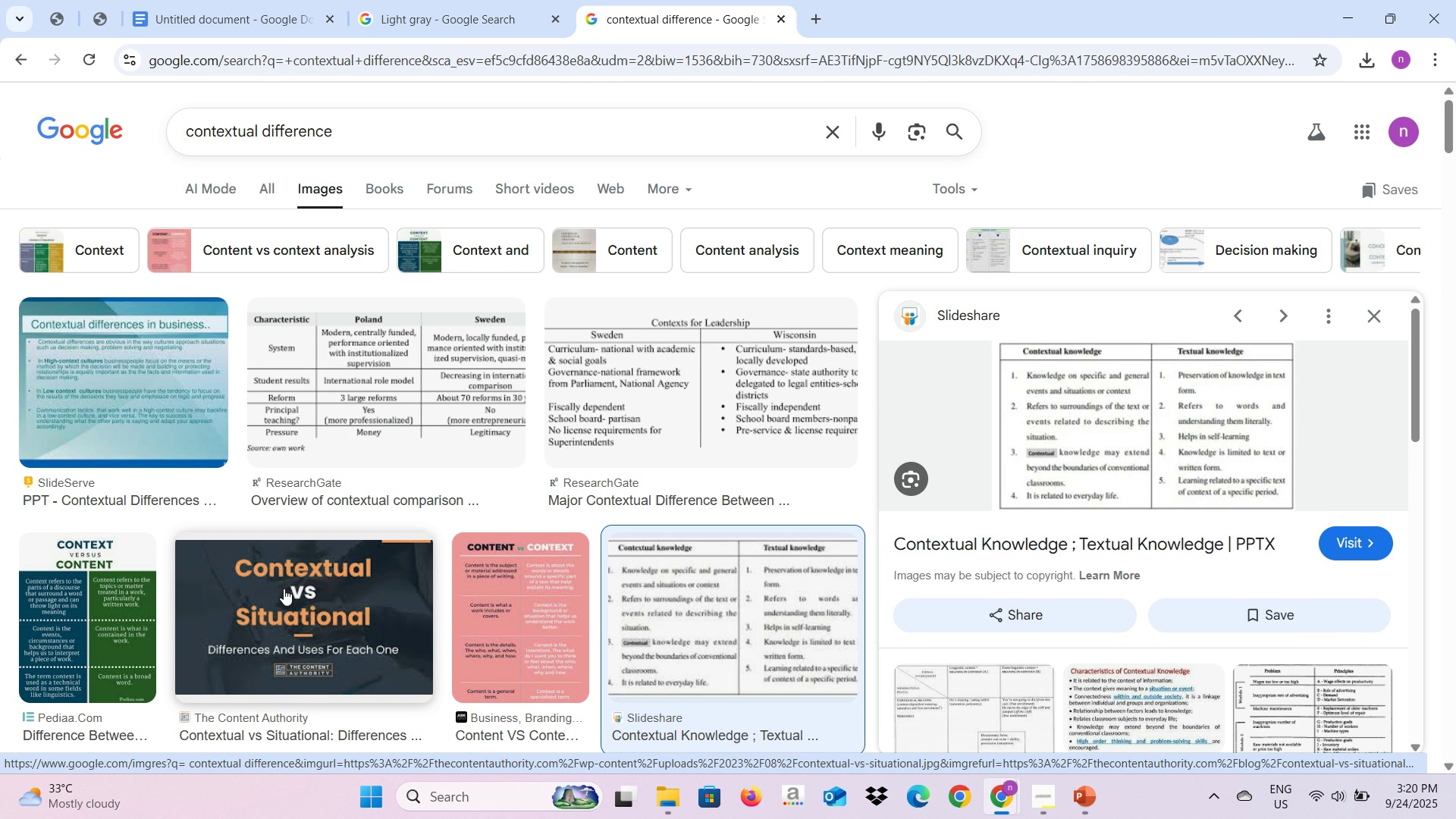 
left_click([347, 128])
 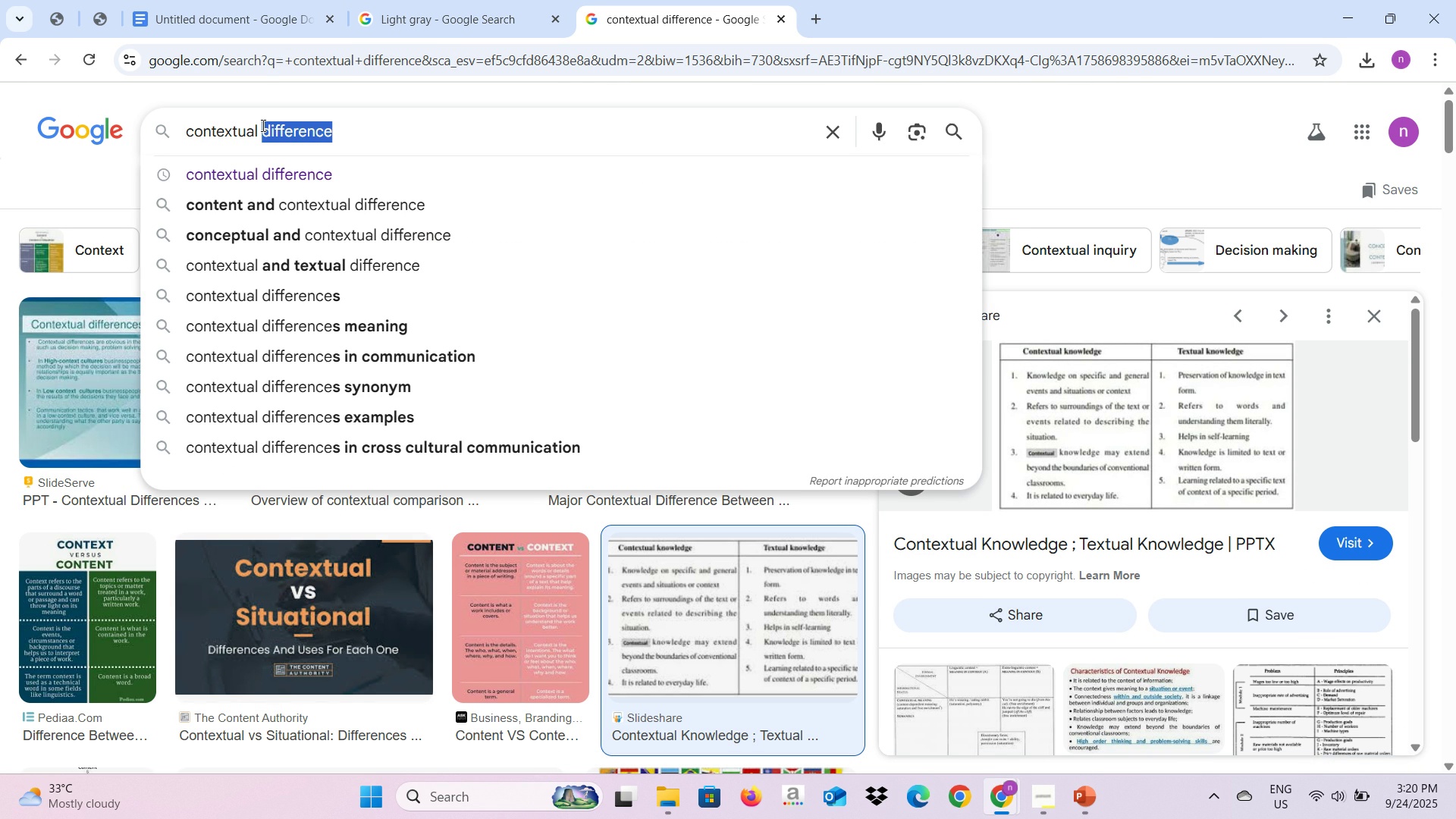 
wait(6.49)
 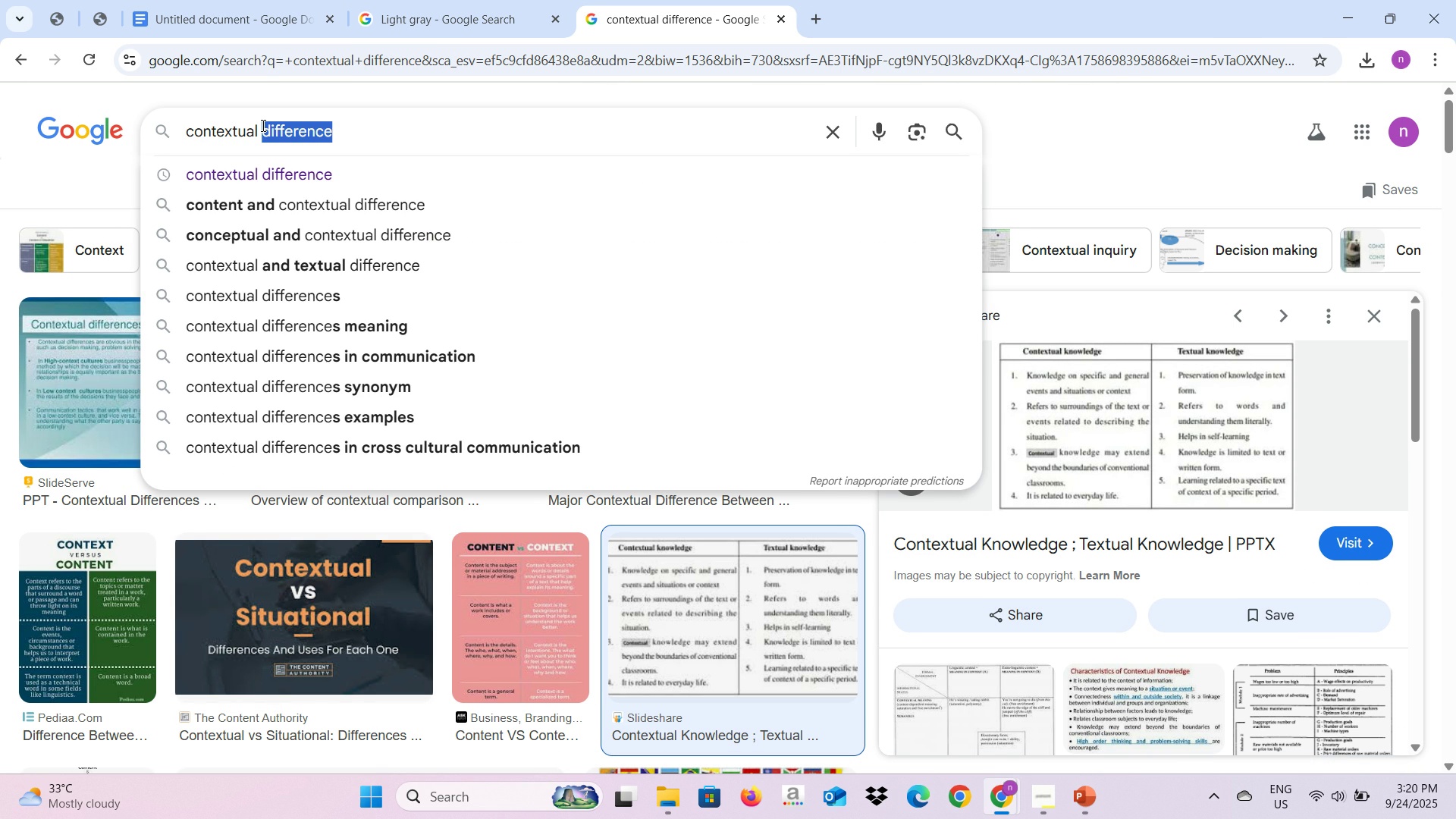 
left_click([362, 146])
 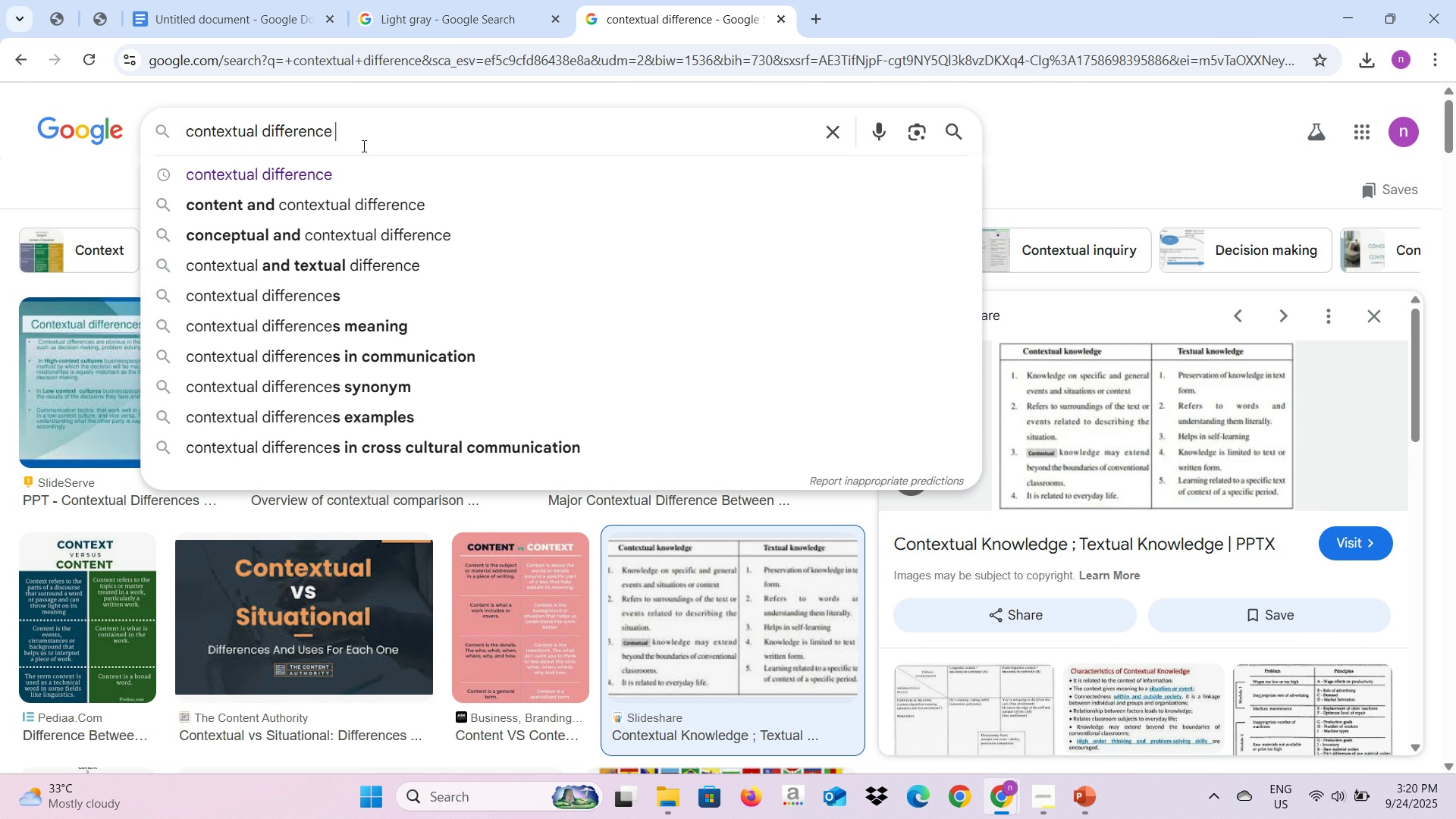 
type( the acu)
key(Backspace)
type(curar)
key(Backspace)
type(te only)
 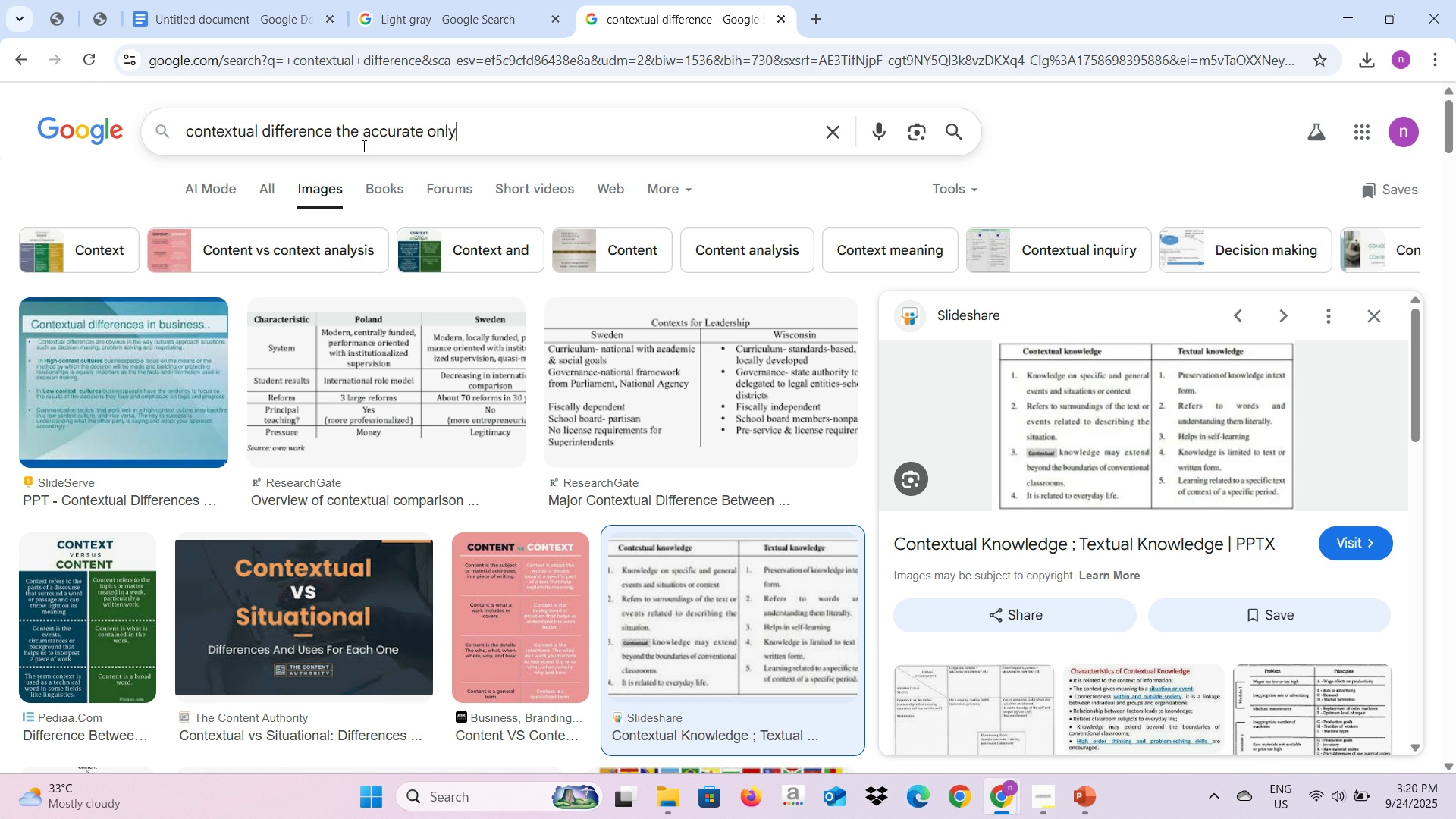 
key(Enter)
 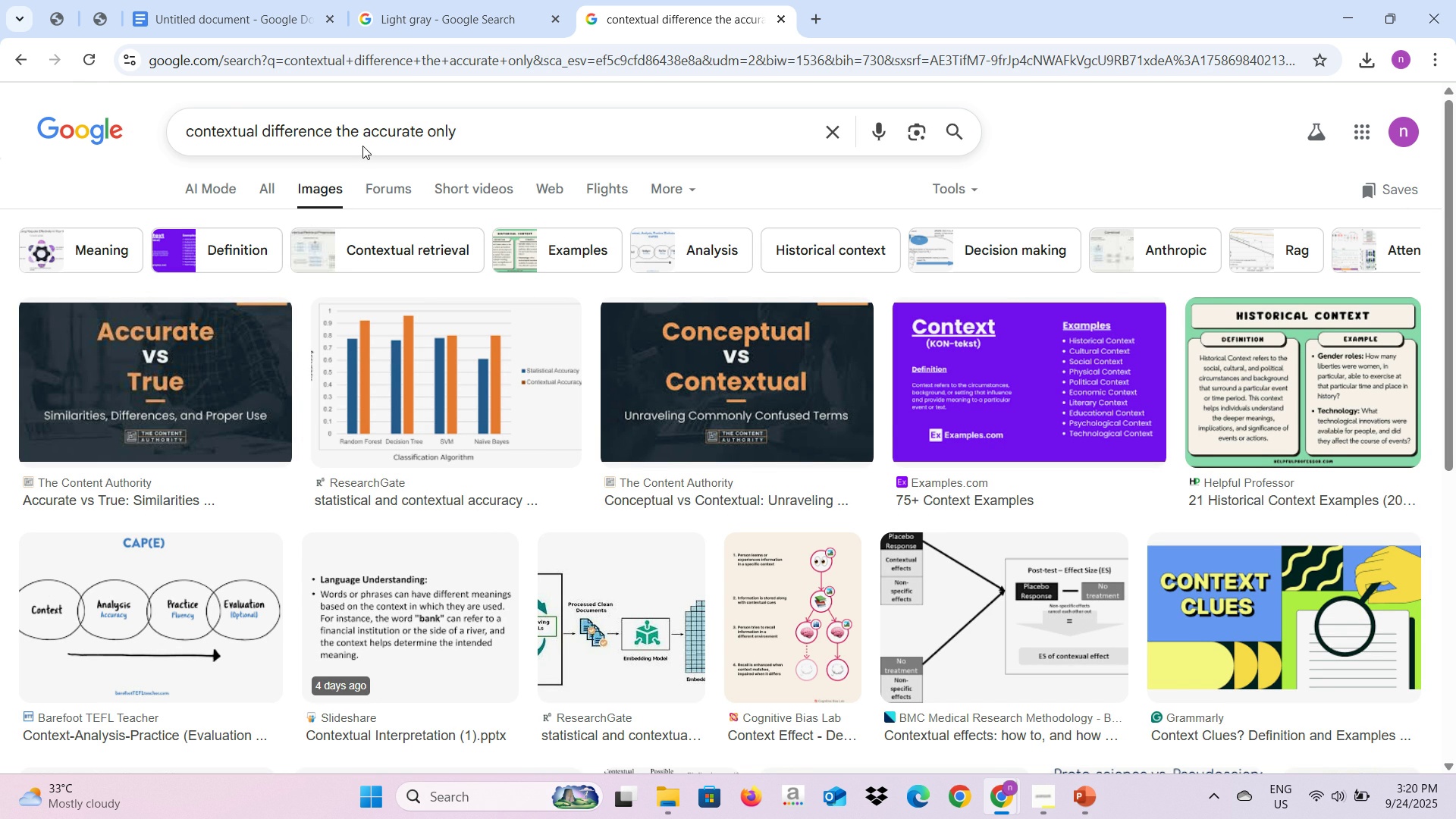 
wait(10.34)
 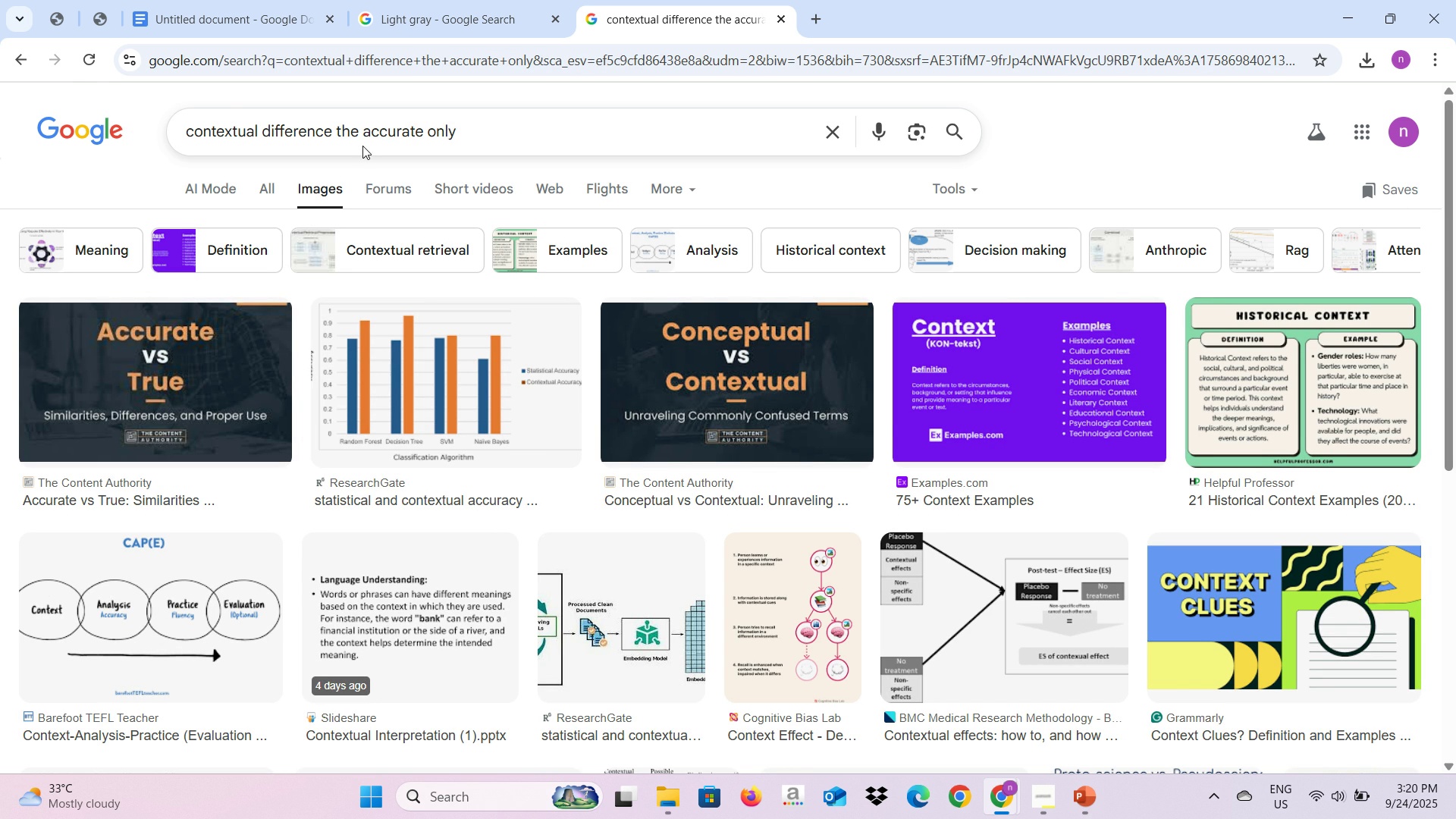 
key(Alt+AltLeft)
 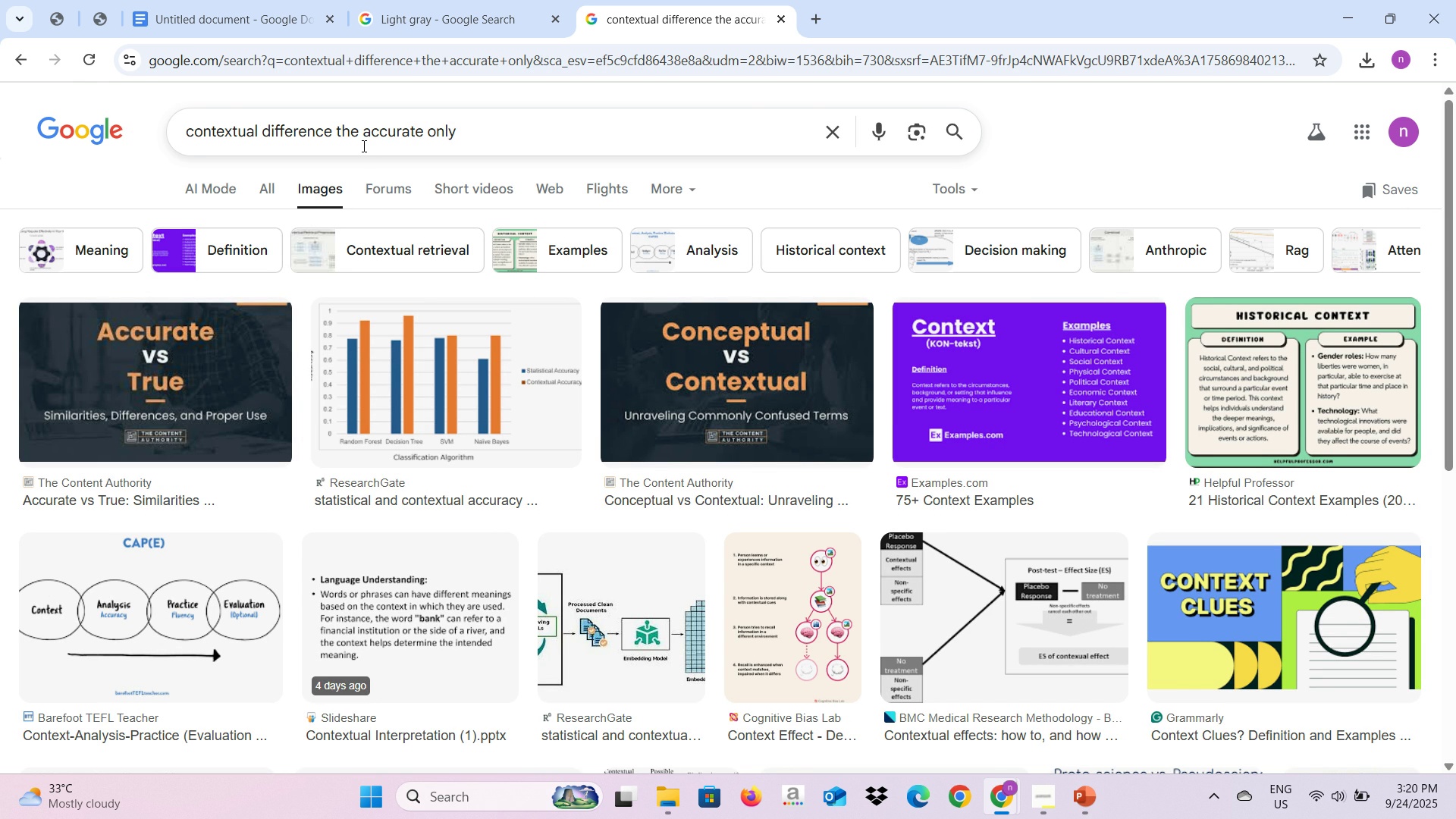 
key(Alt+Tab)
 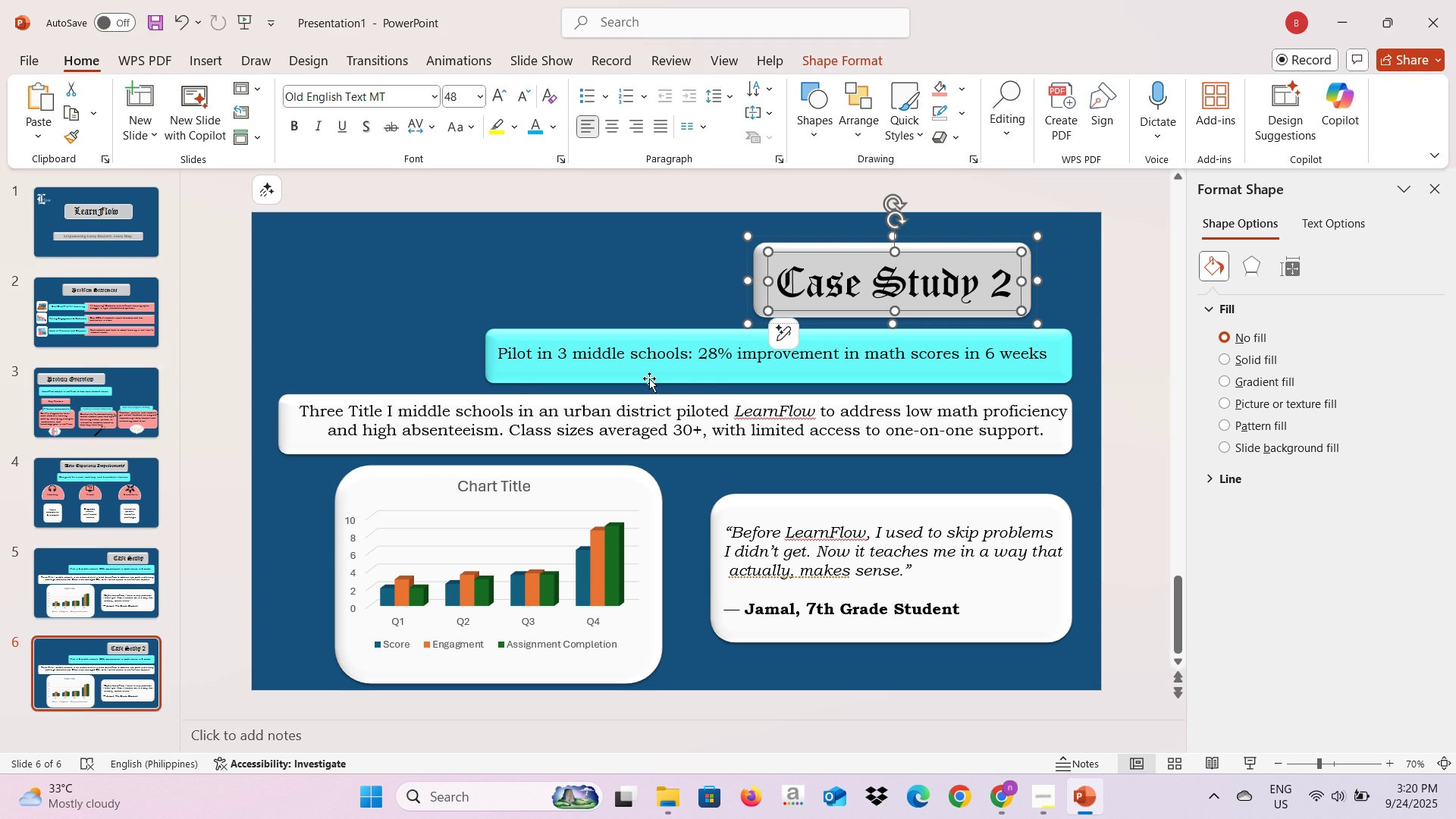 
left_click([648, 362])
 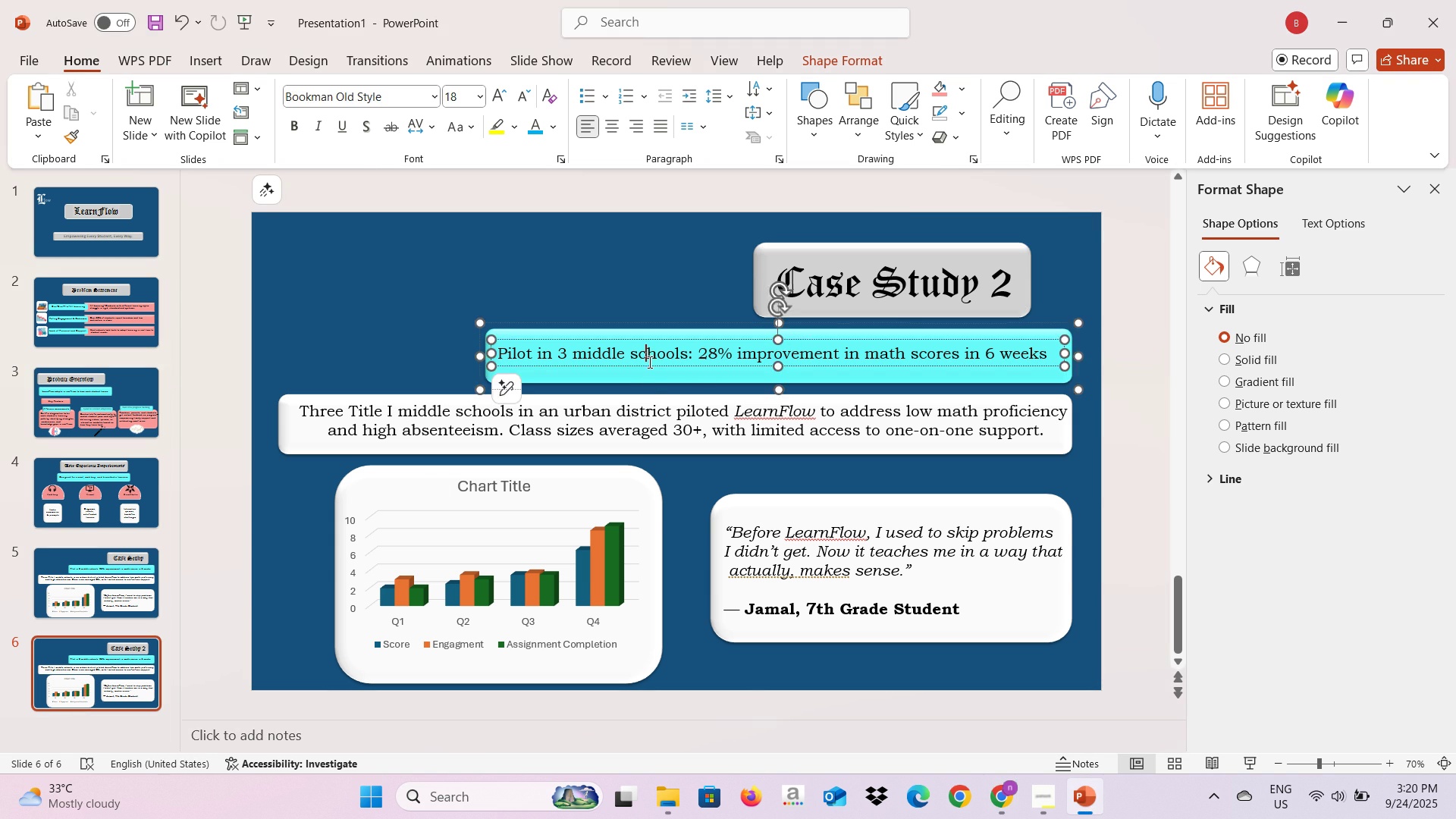 
key(Alt+AltLeft)
 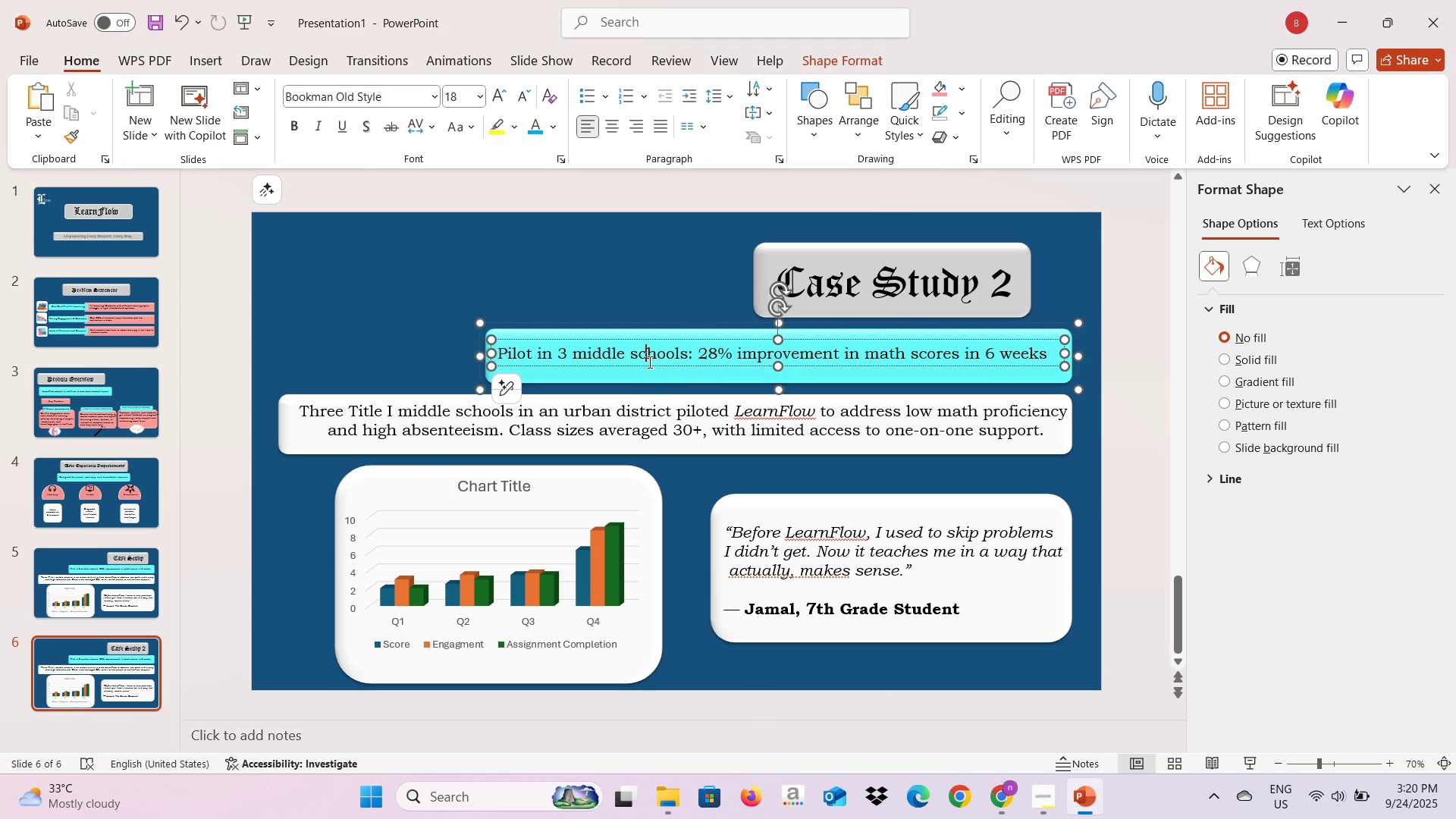 
key(Alt+Tab)
 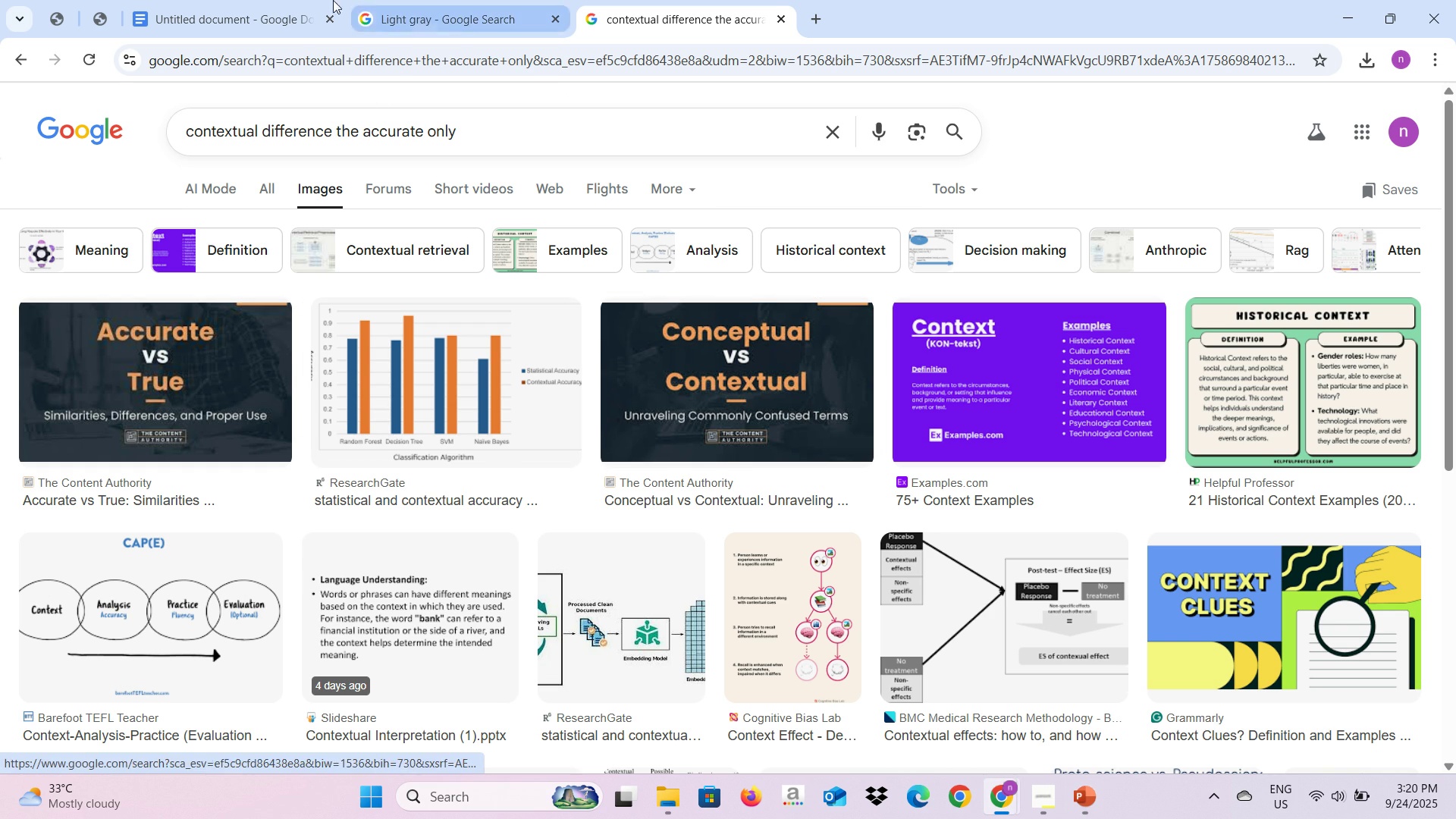 
left_click([268, 0])
 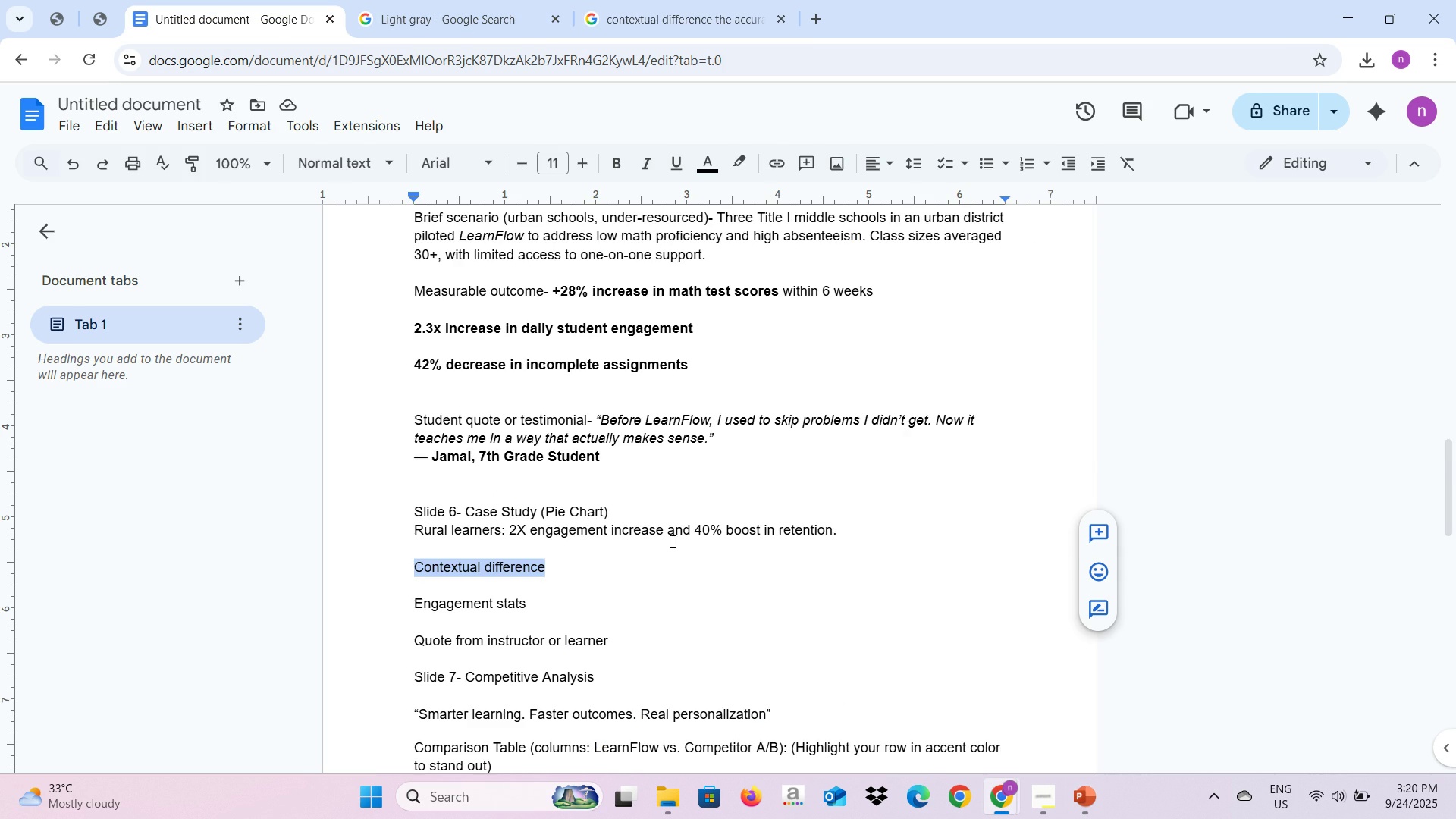 
scroll: coordinate [671, 541], scroll_direction: down, amount: 1.0